 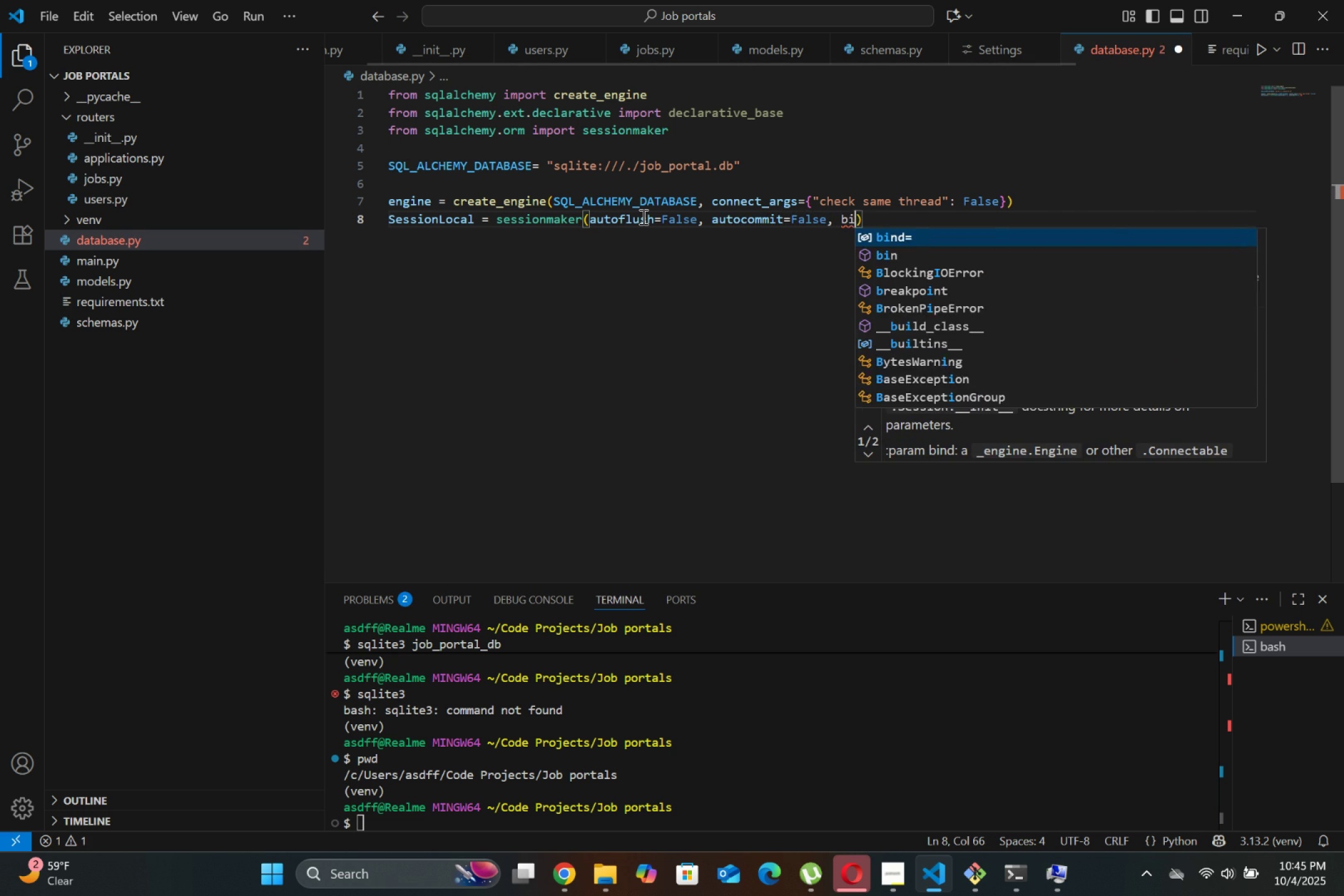 
key(ArrowDown)
 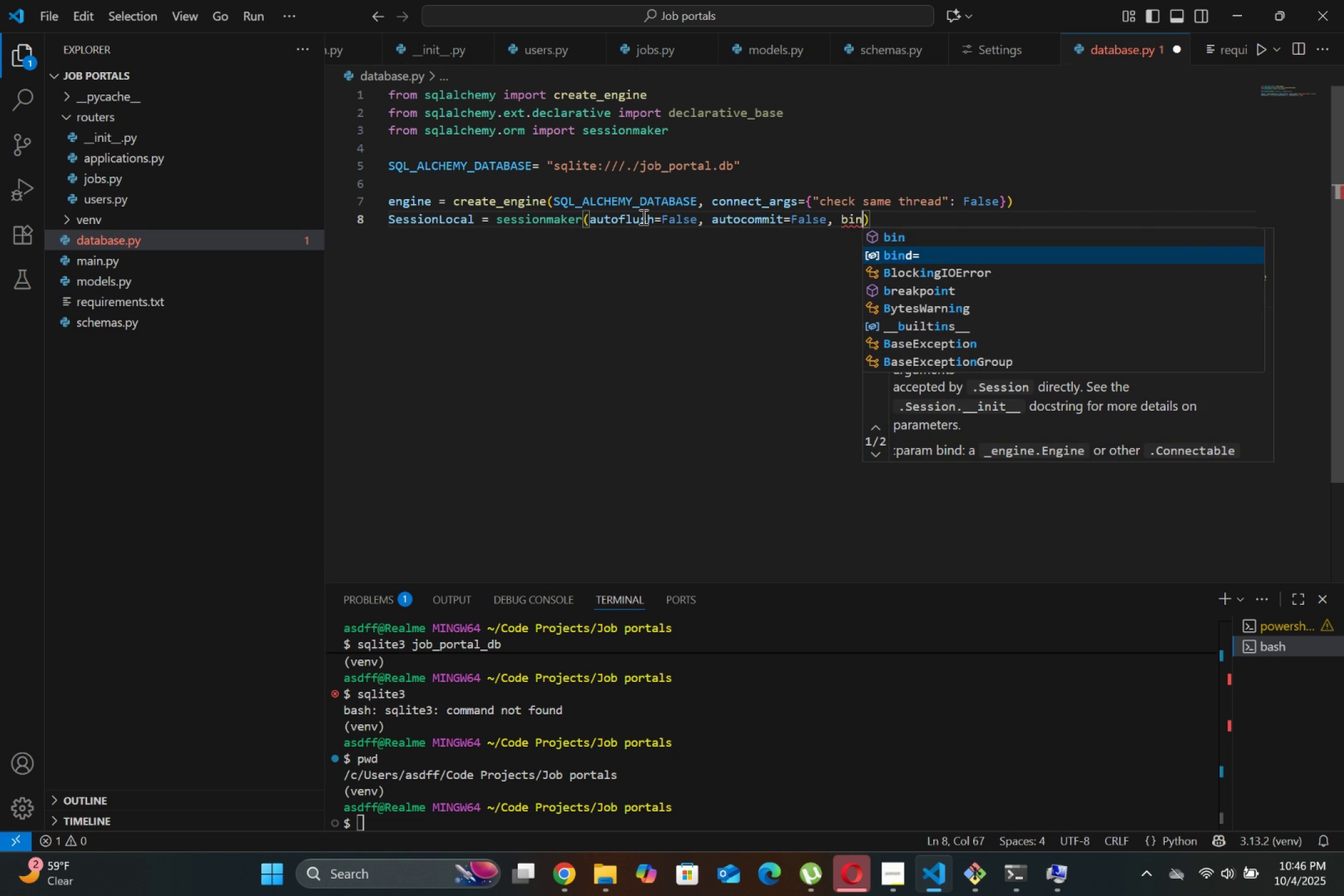 
key(Enter)
 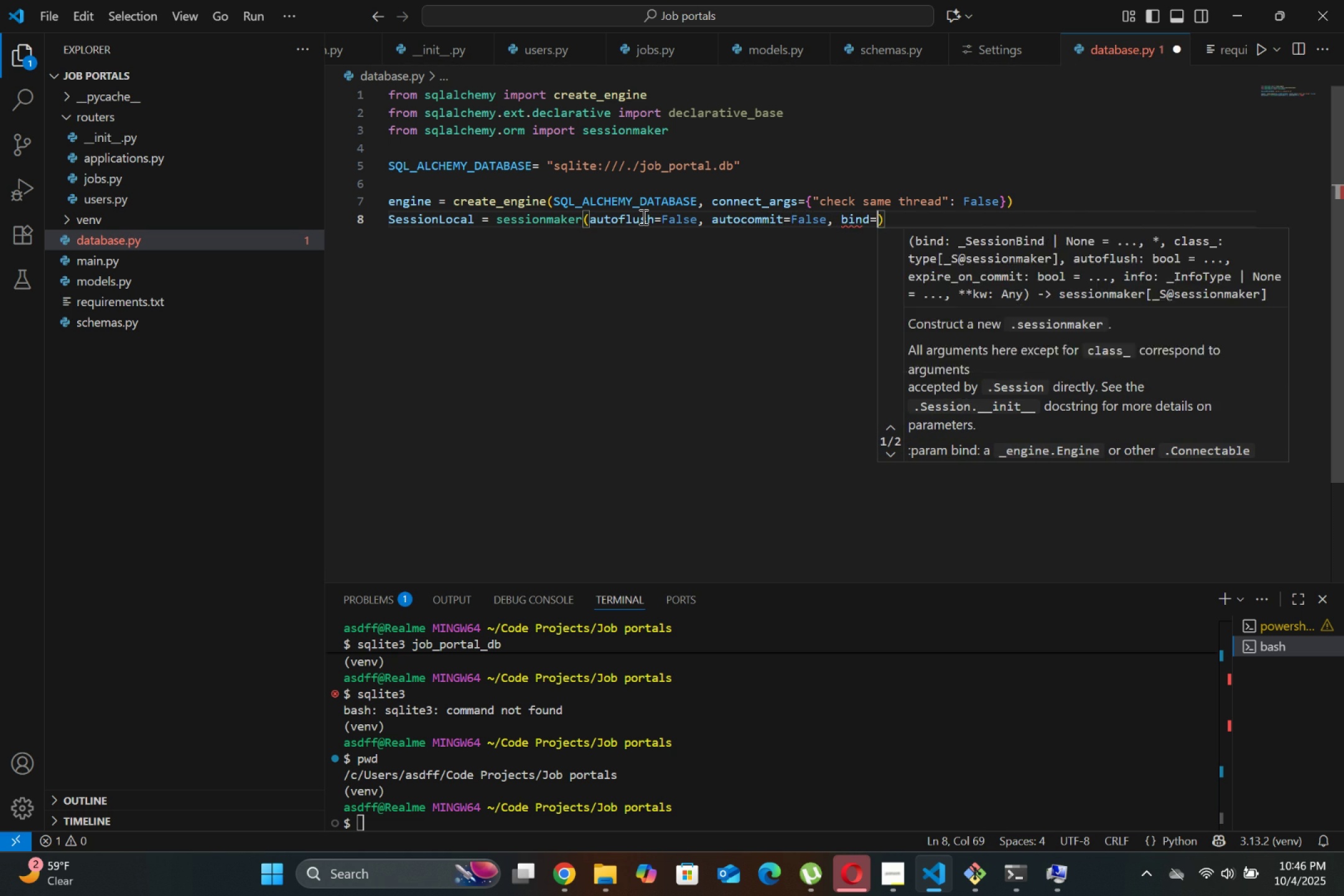 
type(engine)
 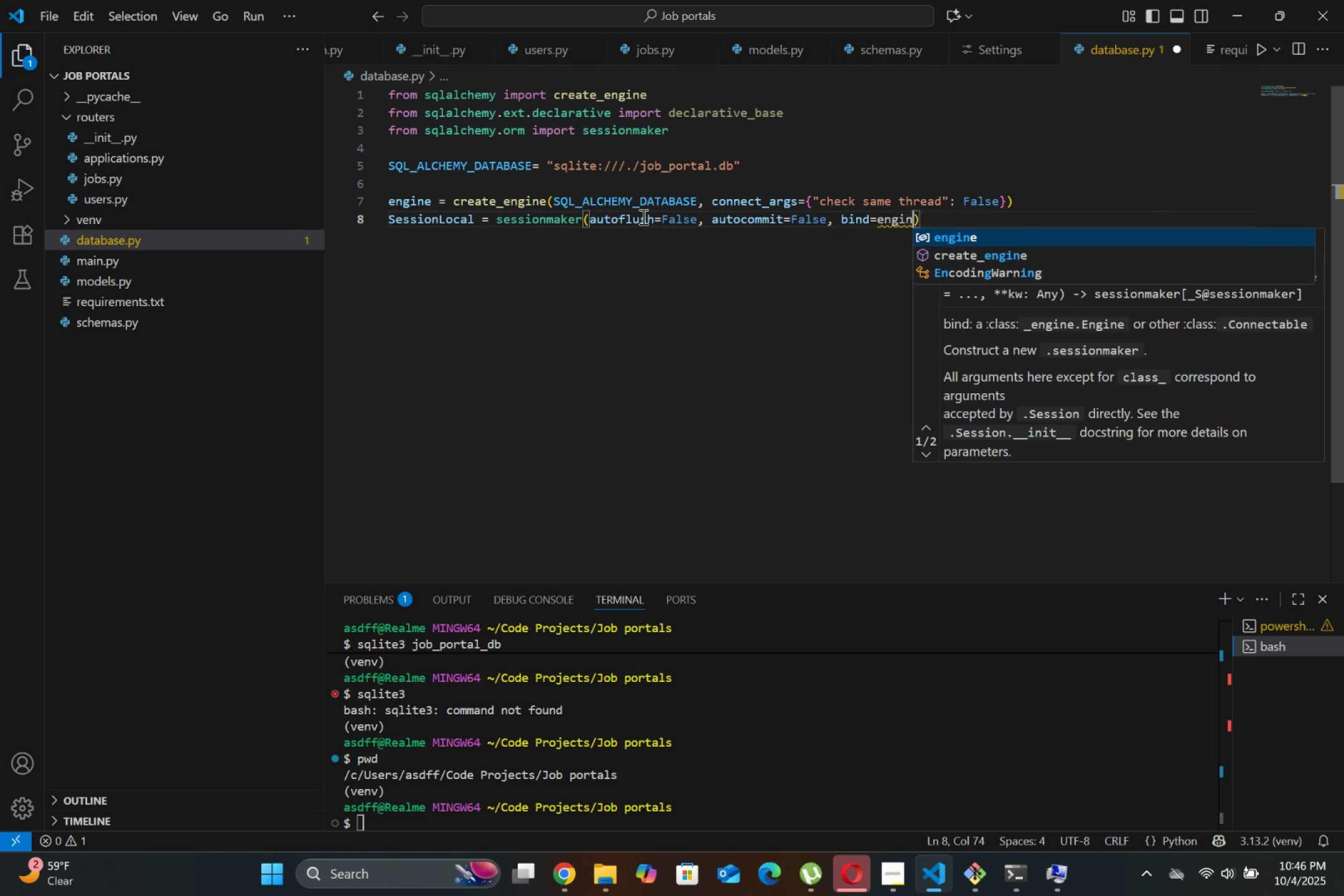 
key(Enter)
 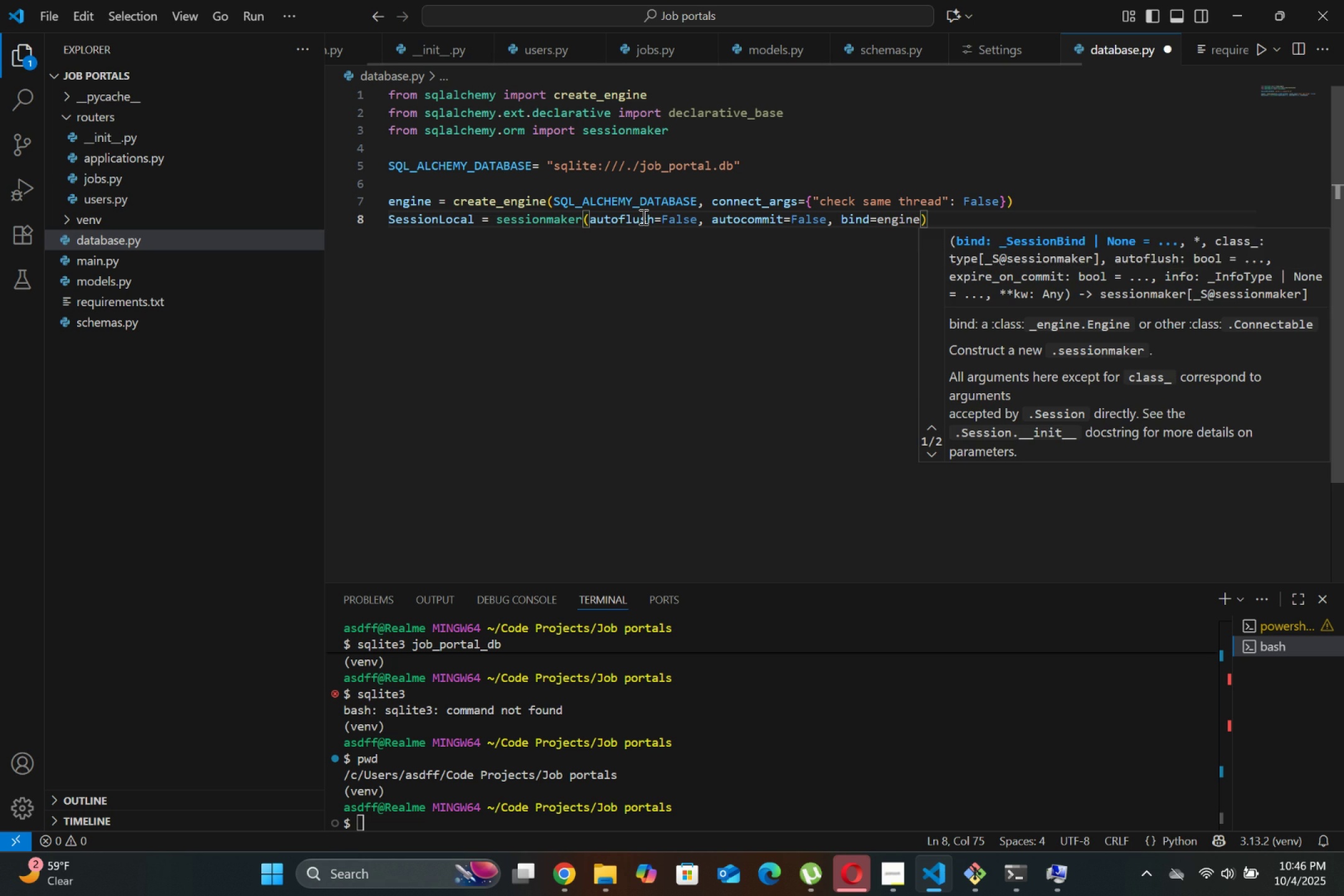 
key(ArrowRight)
 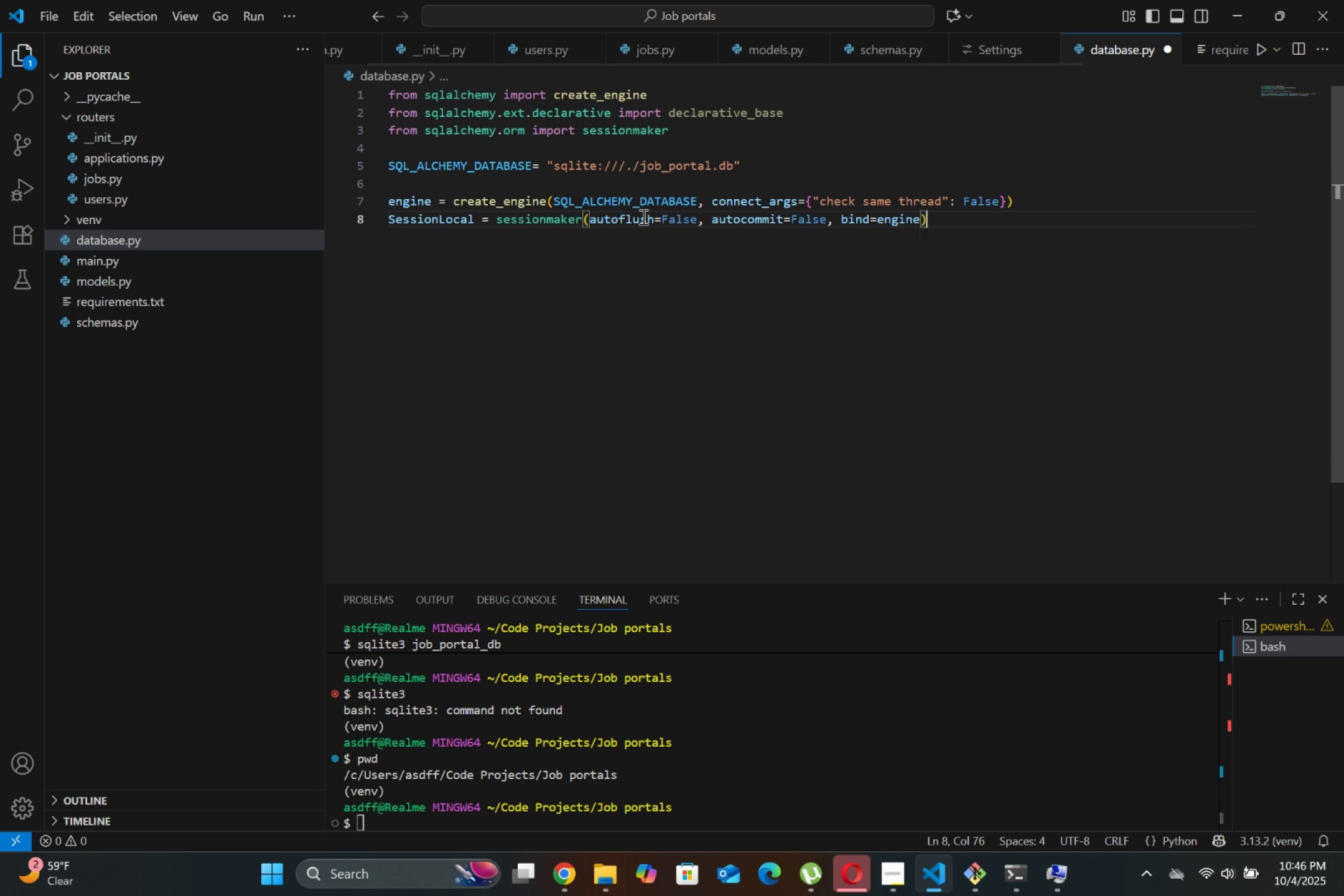 
key(Enter)
 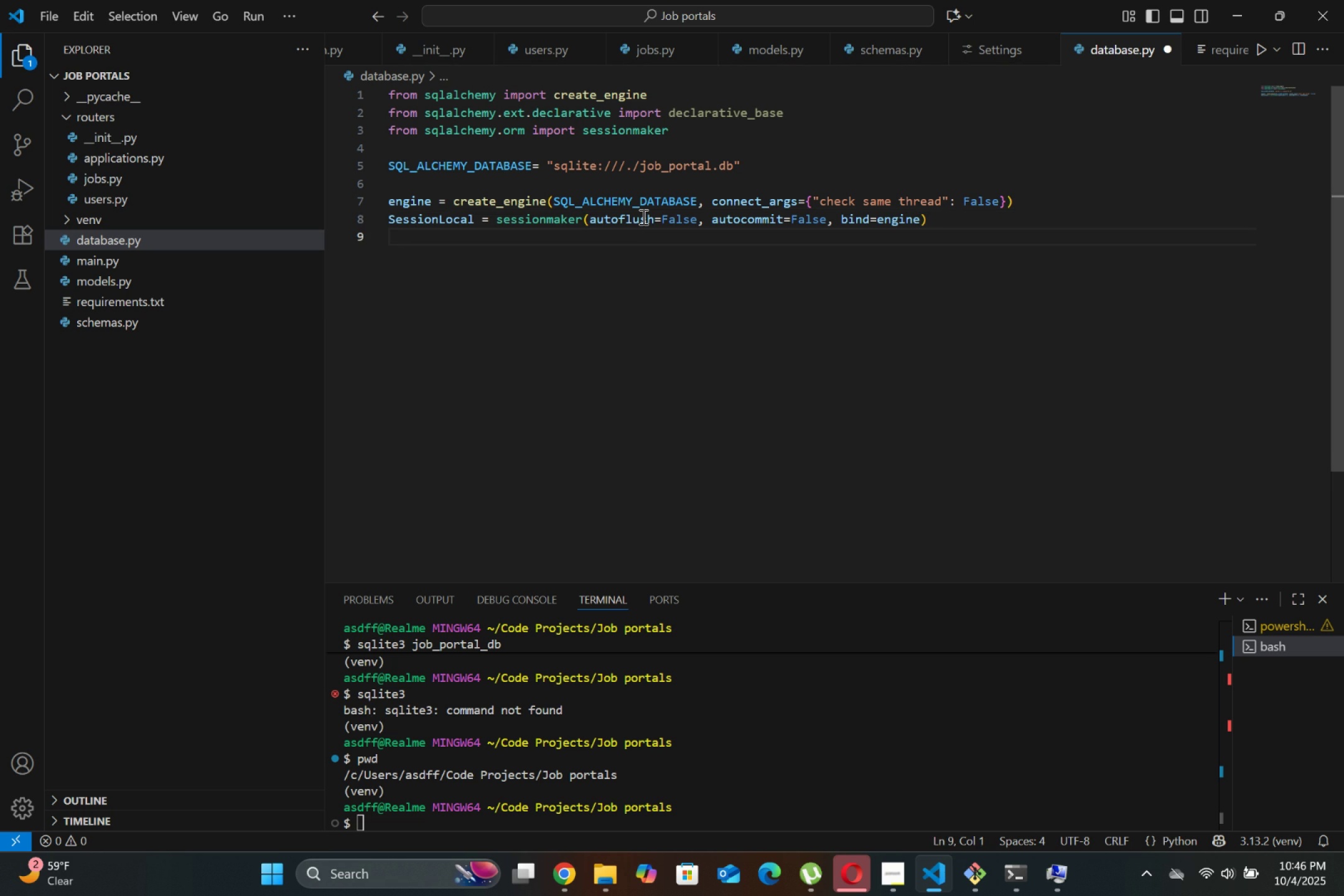 
key(Enter)